 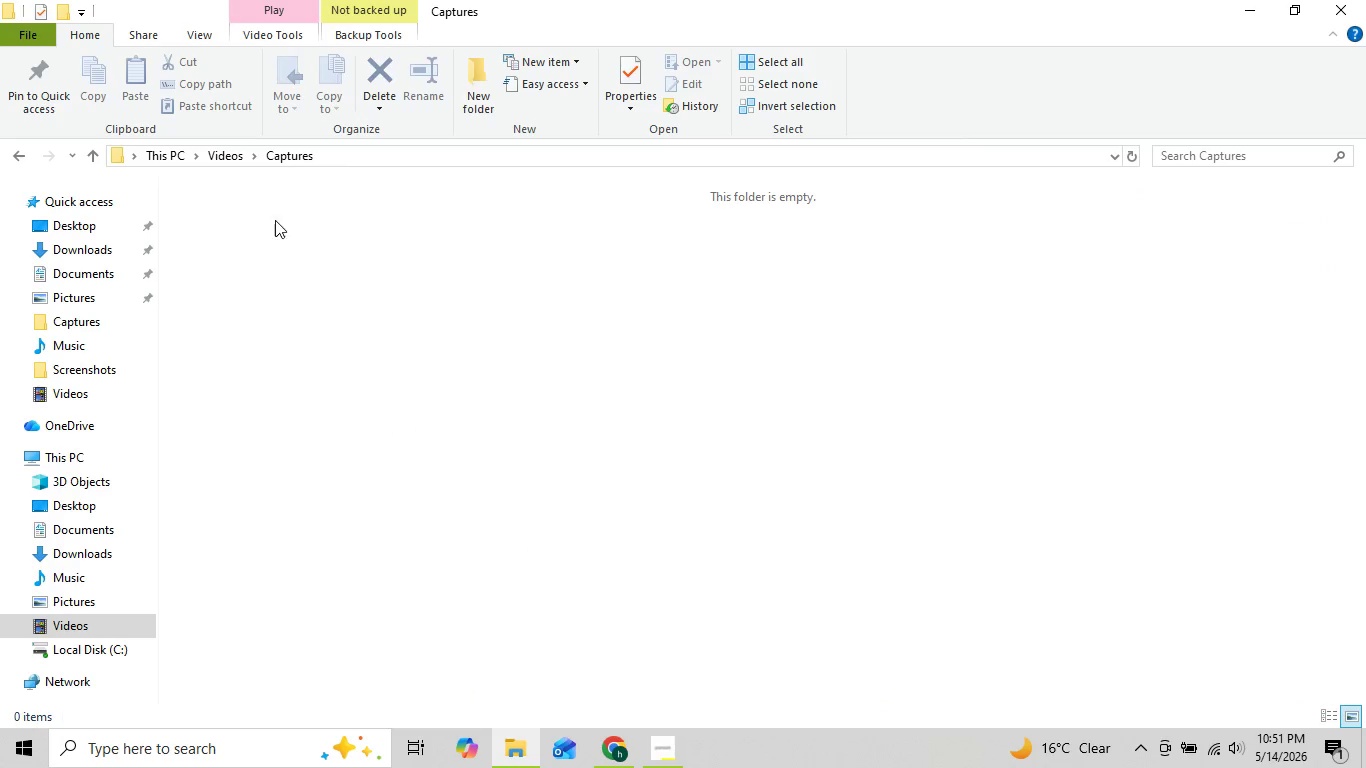 
left_click([99, 249])
 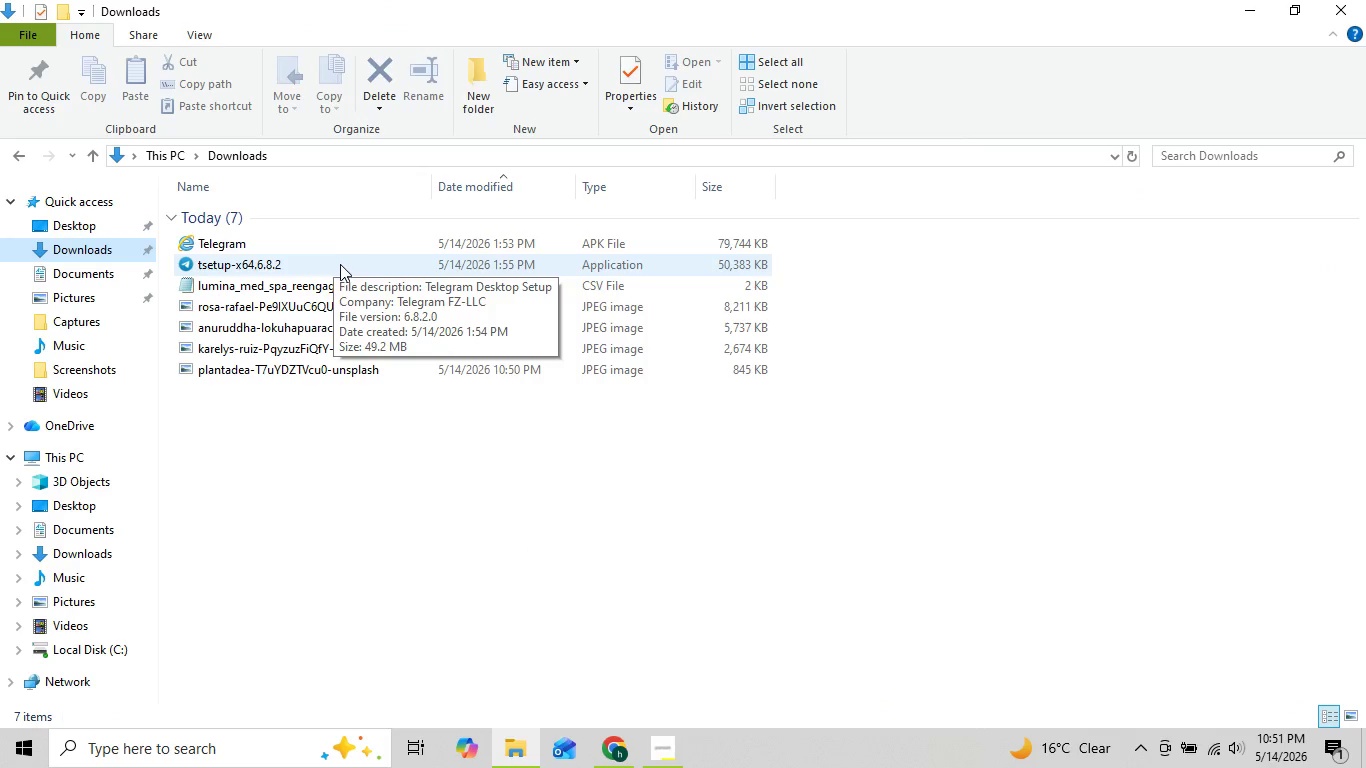 
wait(5.73)
 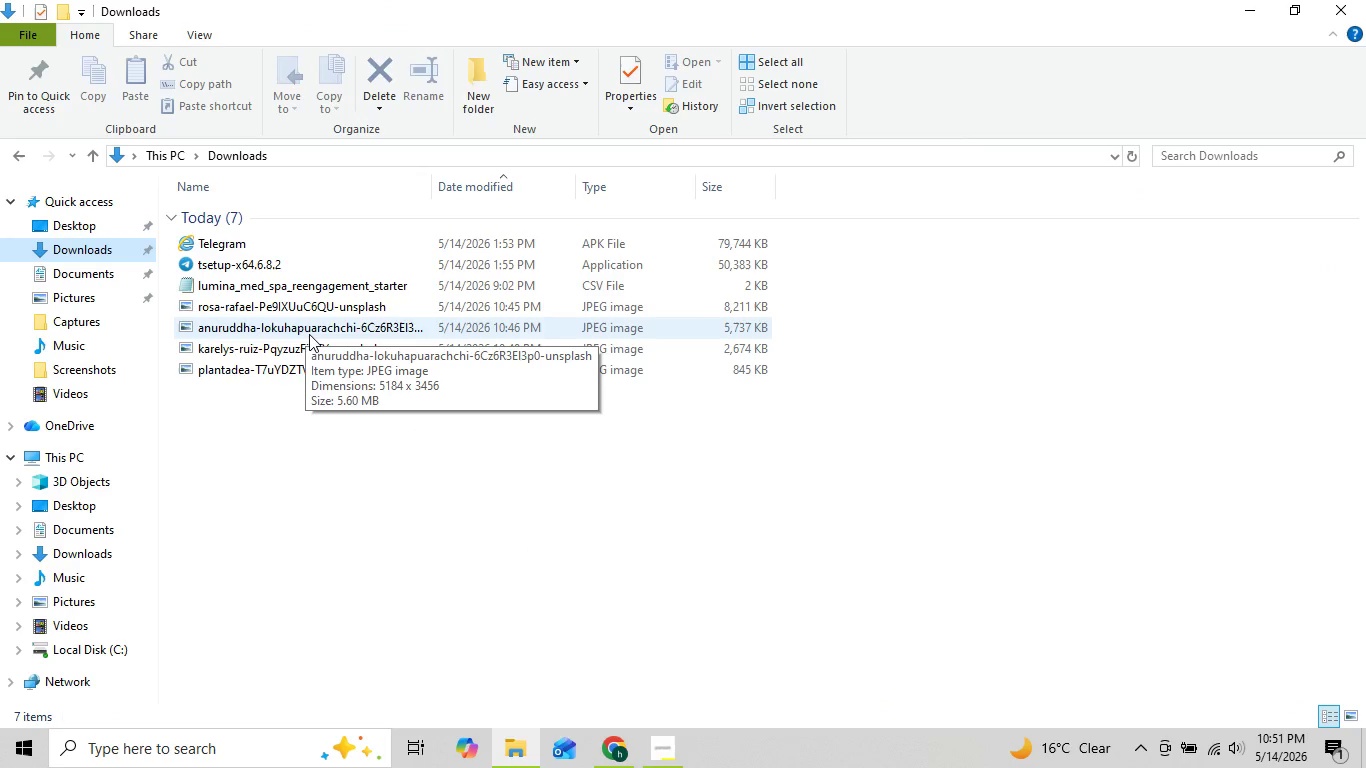 
double_click([347, 284])
 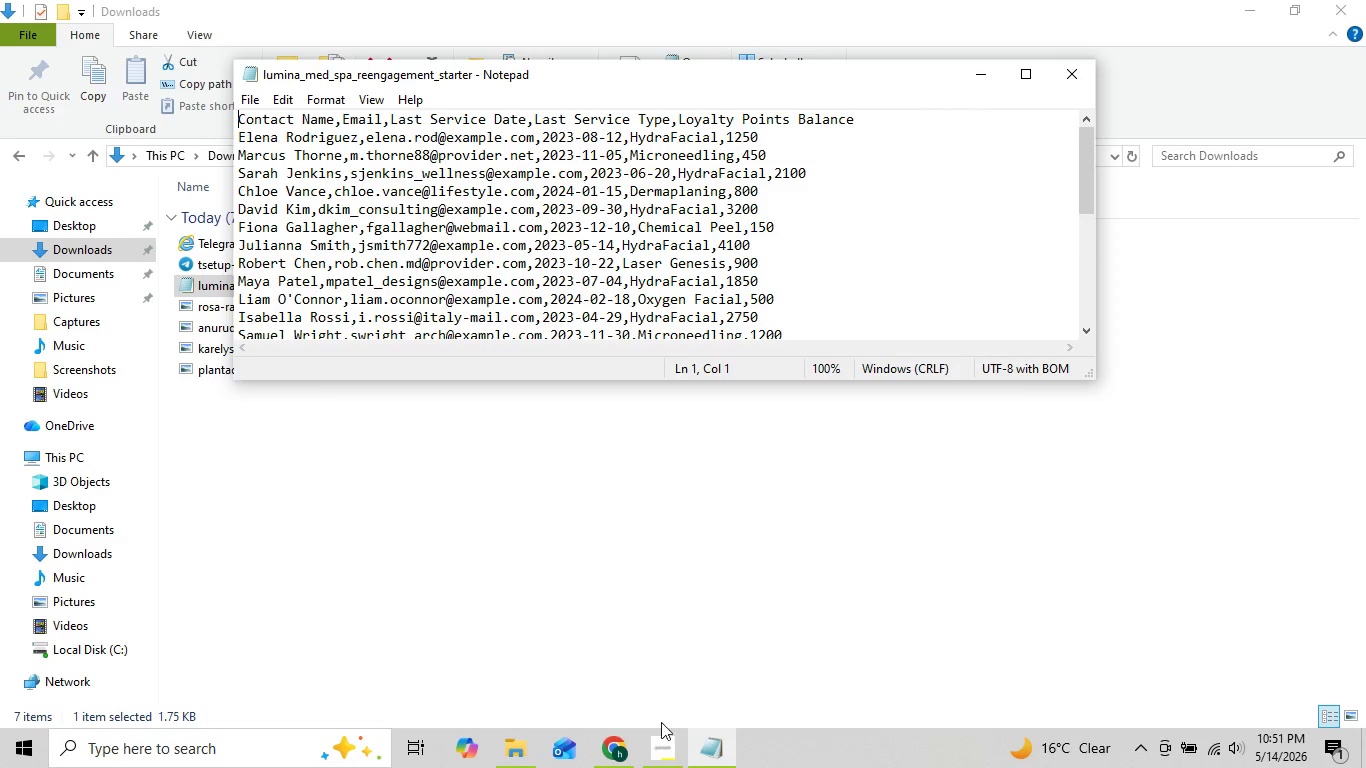 
left_click([635, 738])
 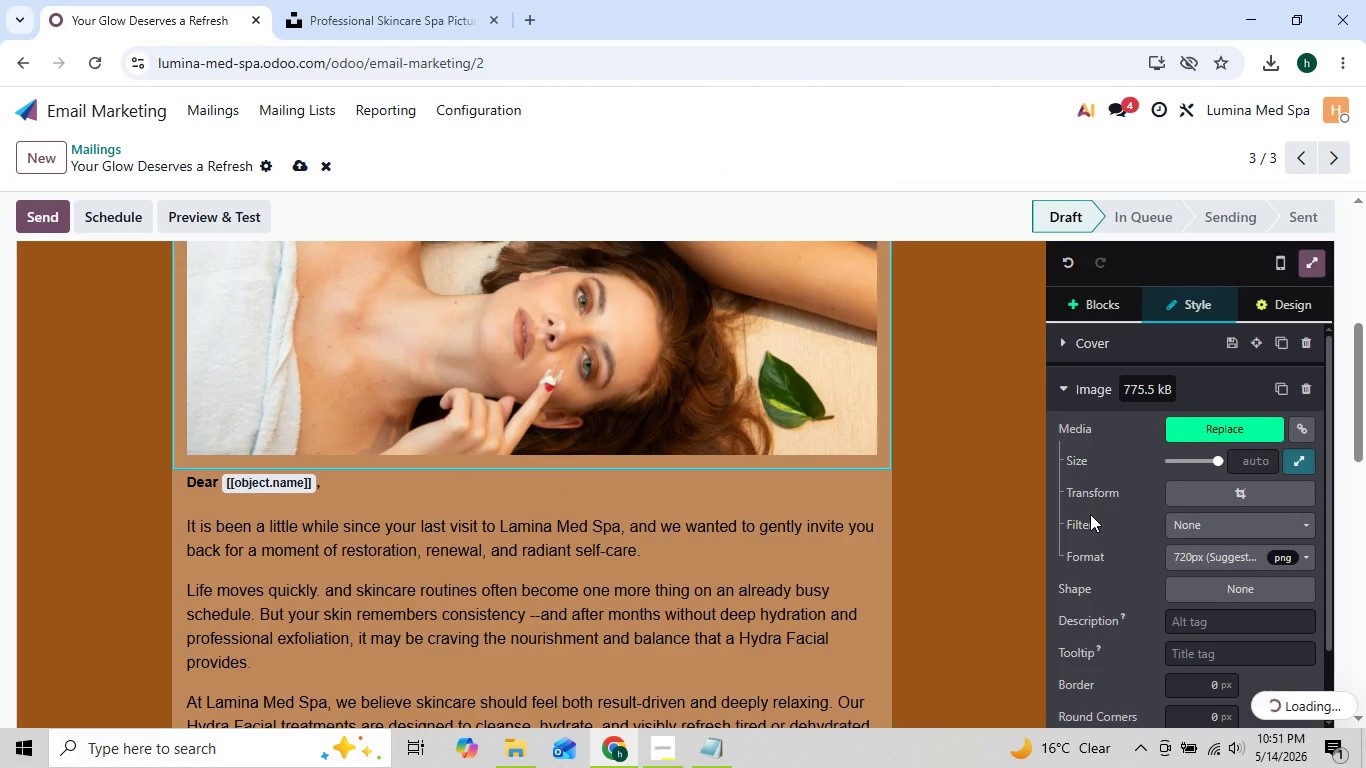 
left_click([1216, 493])
 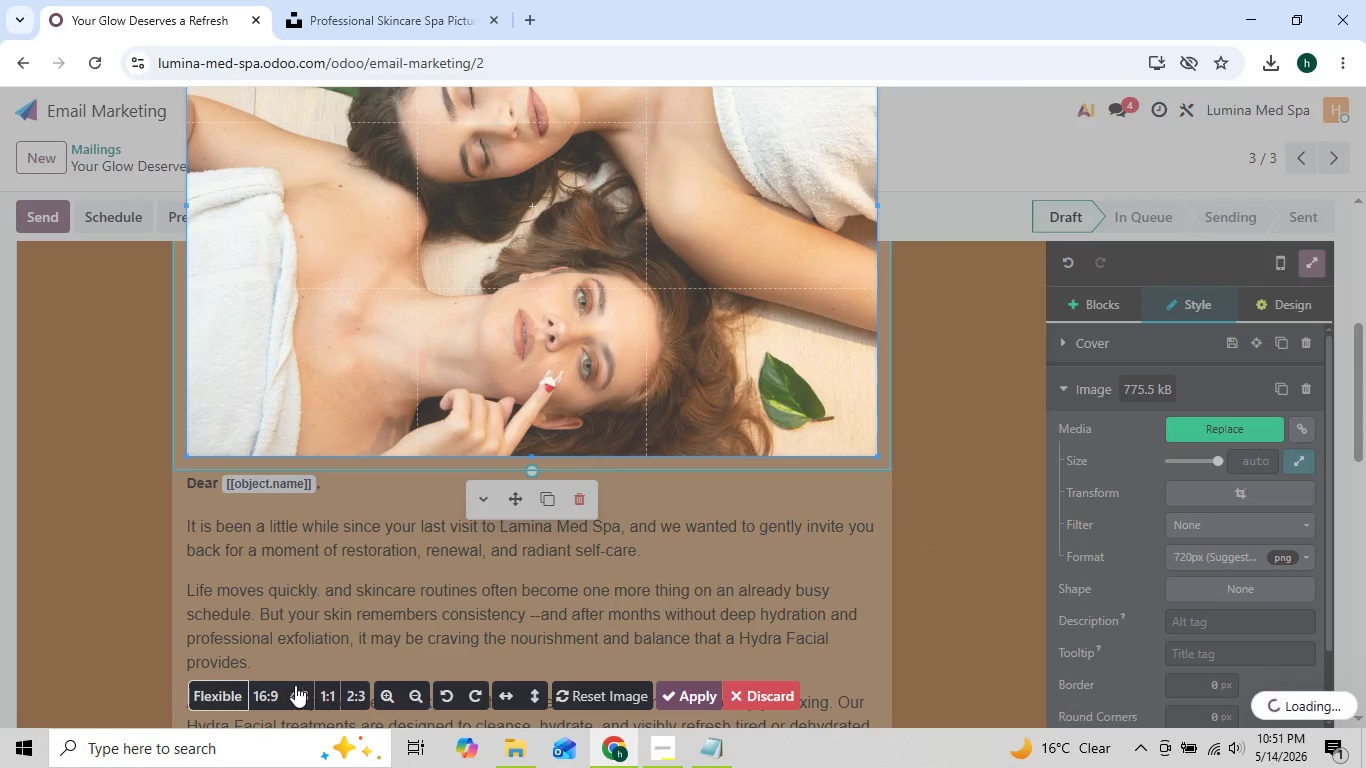 
left_click([276, 686])
 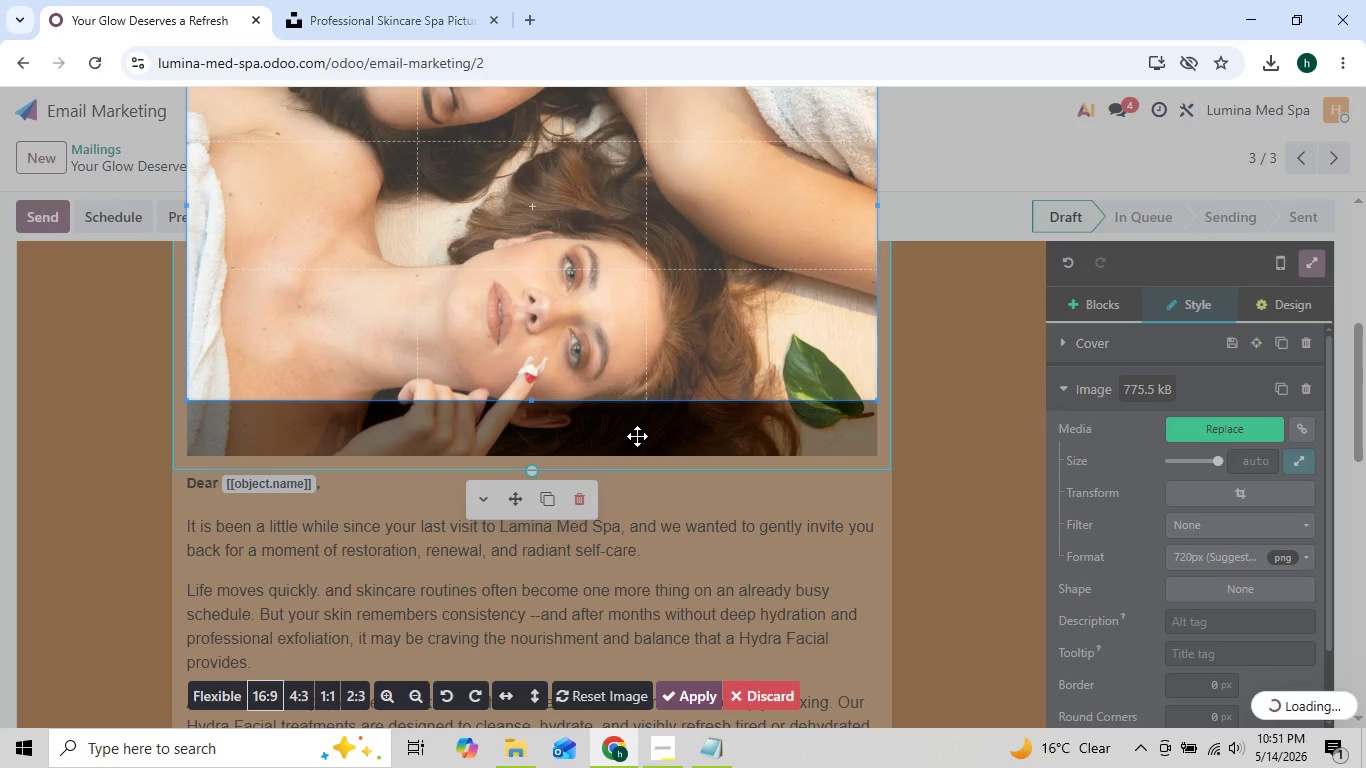 
left_click_drag(start_coordinate=[639, 316], to_coordinate=[644, 354])
 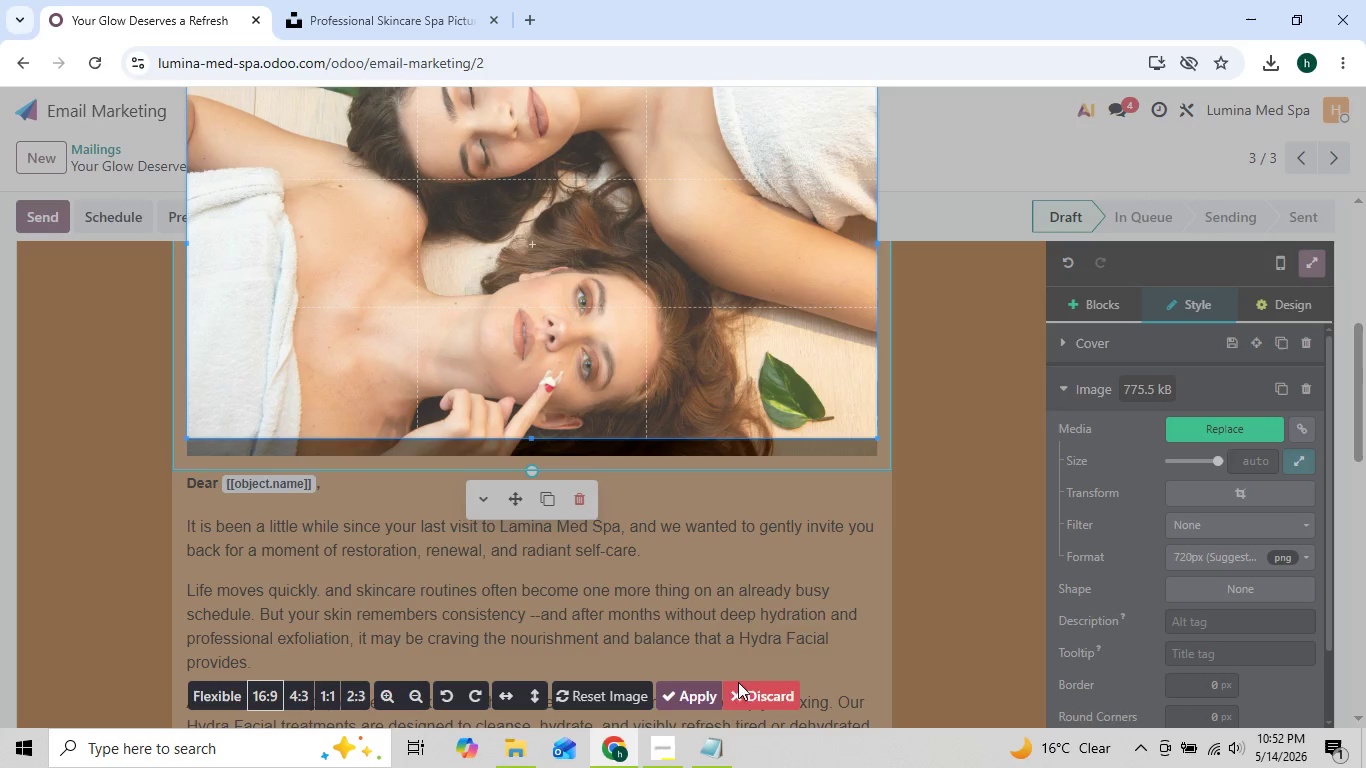 
left_click([699, 695])
 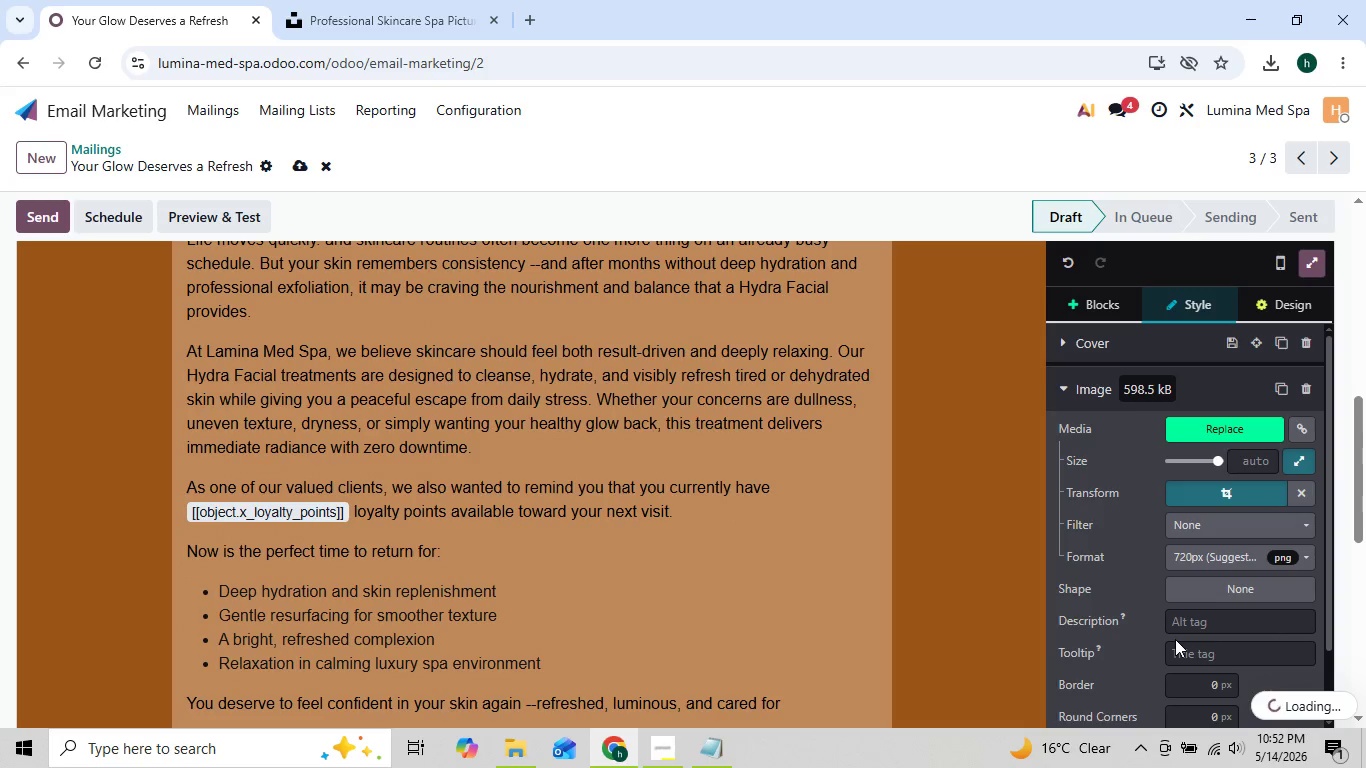 
wait(6.33)
 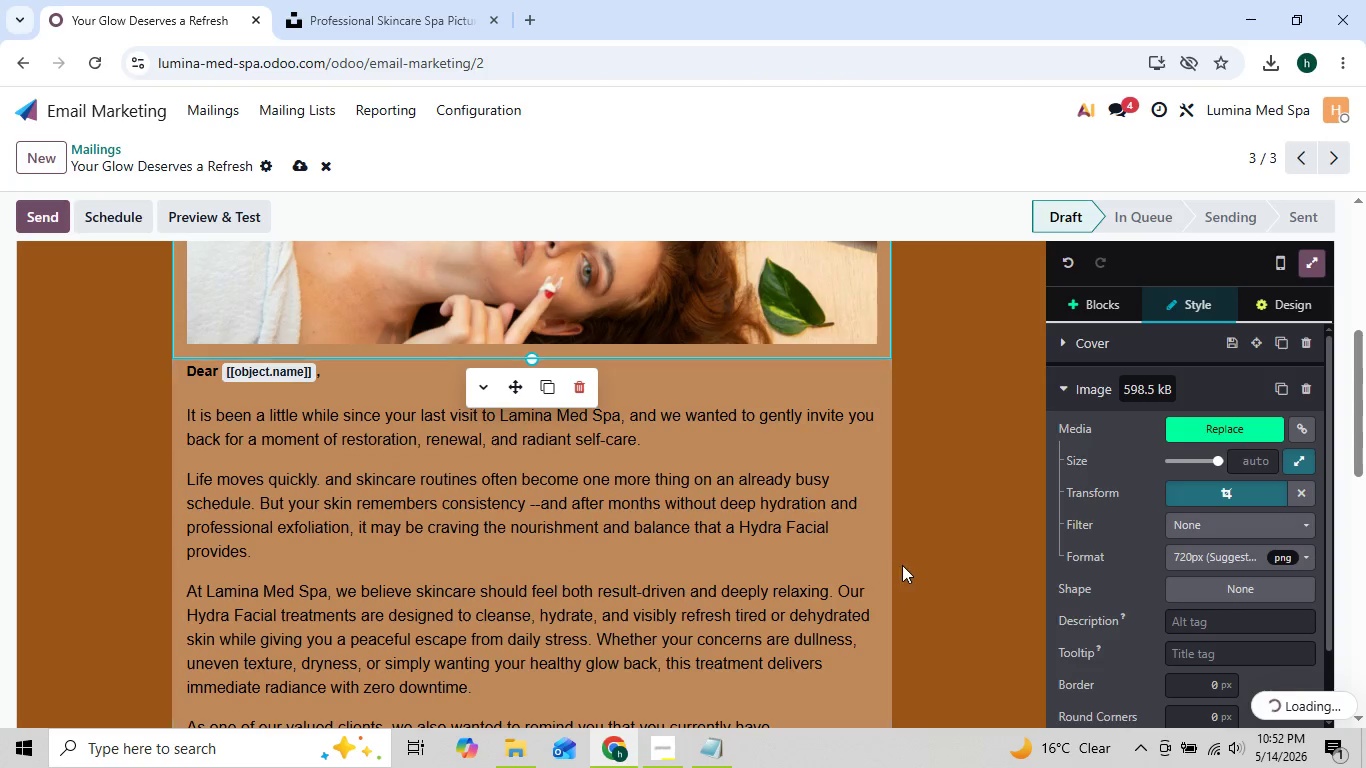 
left_click([1208, 712])
 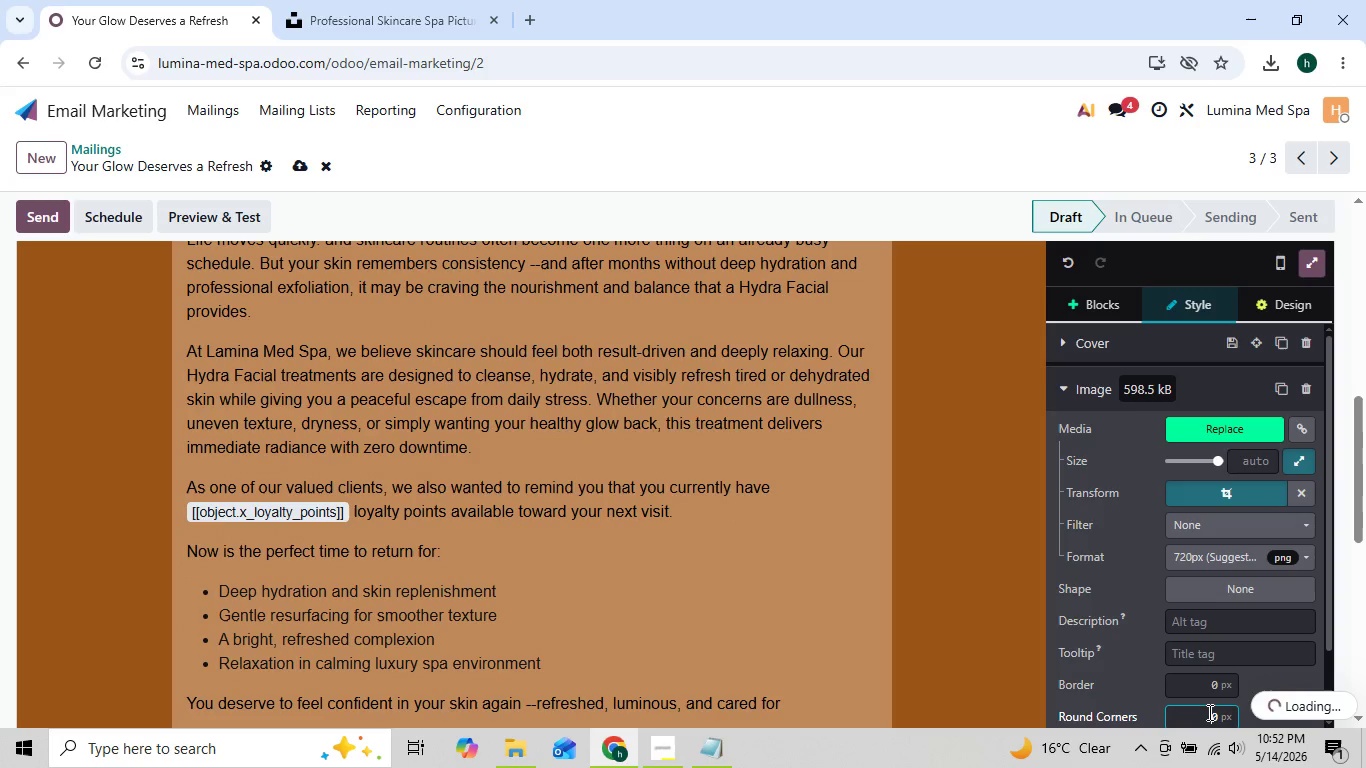 
key(5)
 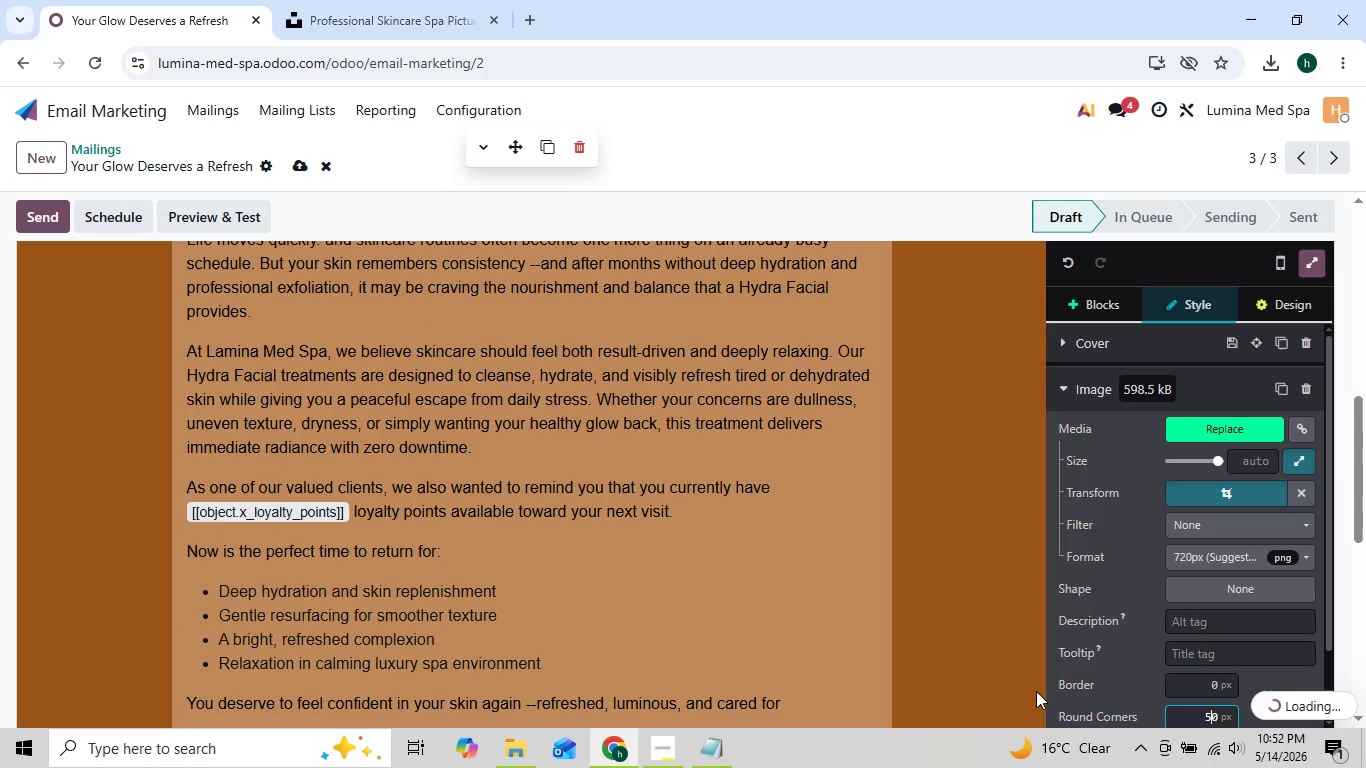 
left_click([969, 637])
 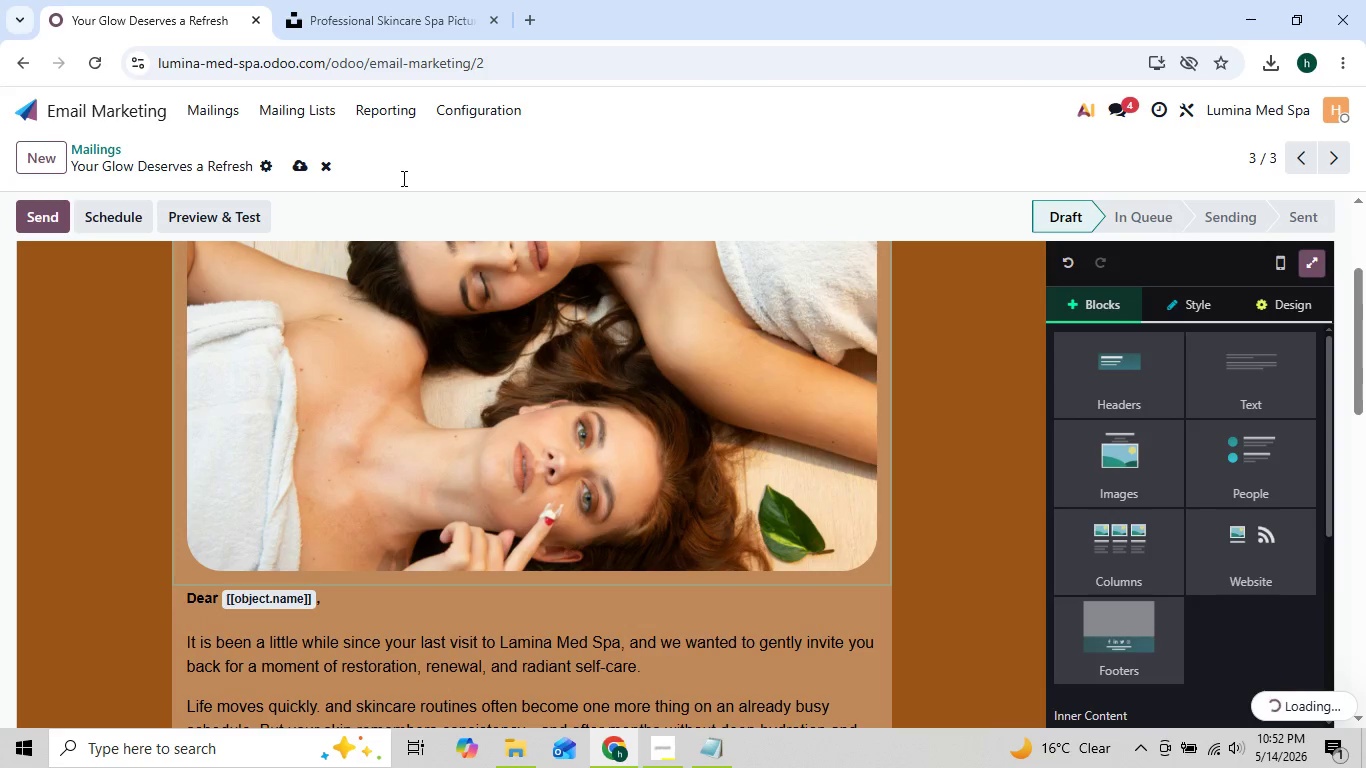 
left_click([286, 102])
 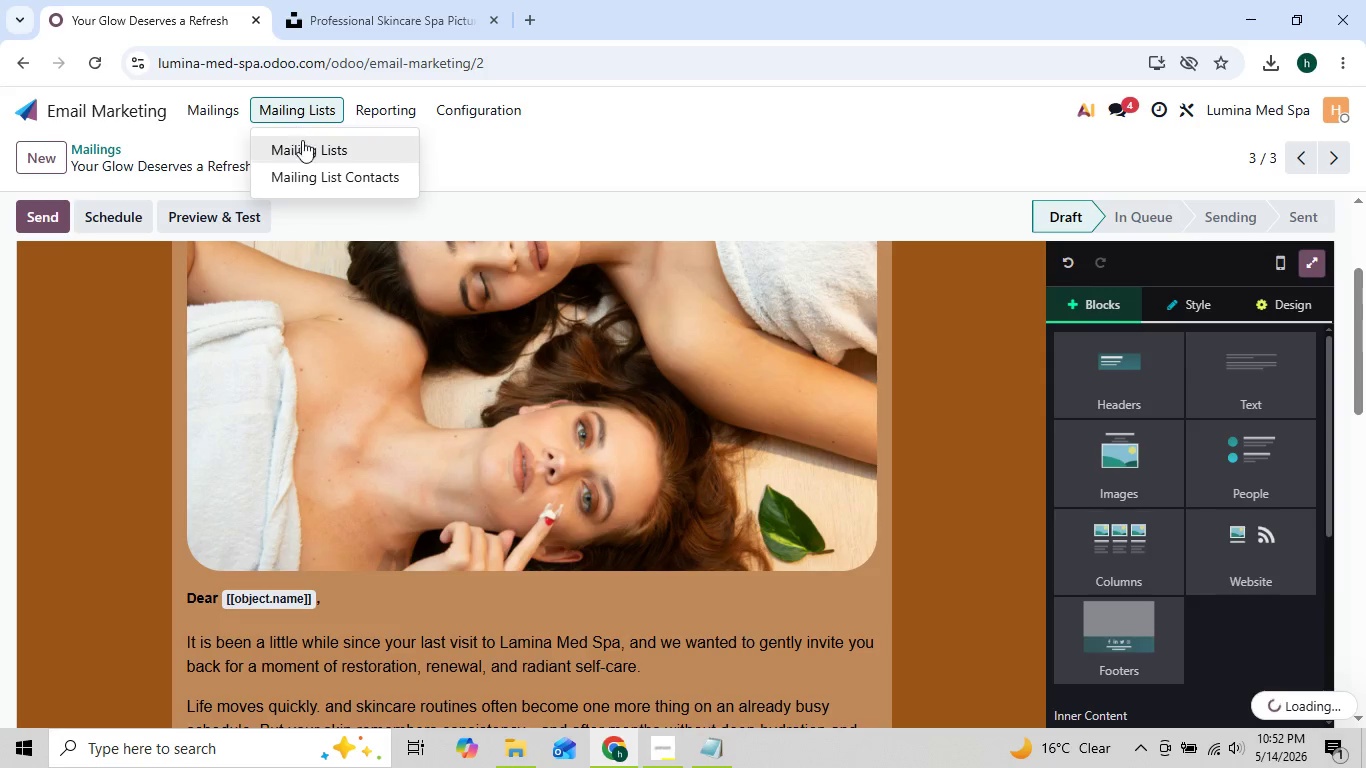 
left_click([303, 142])
 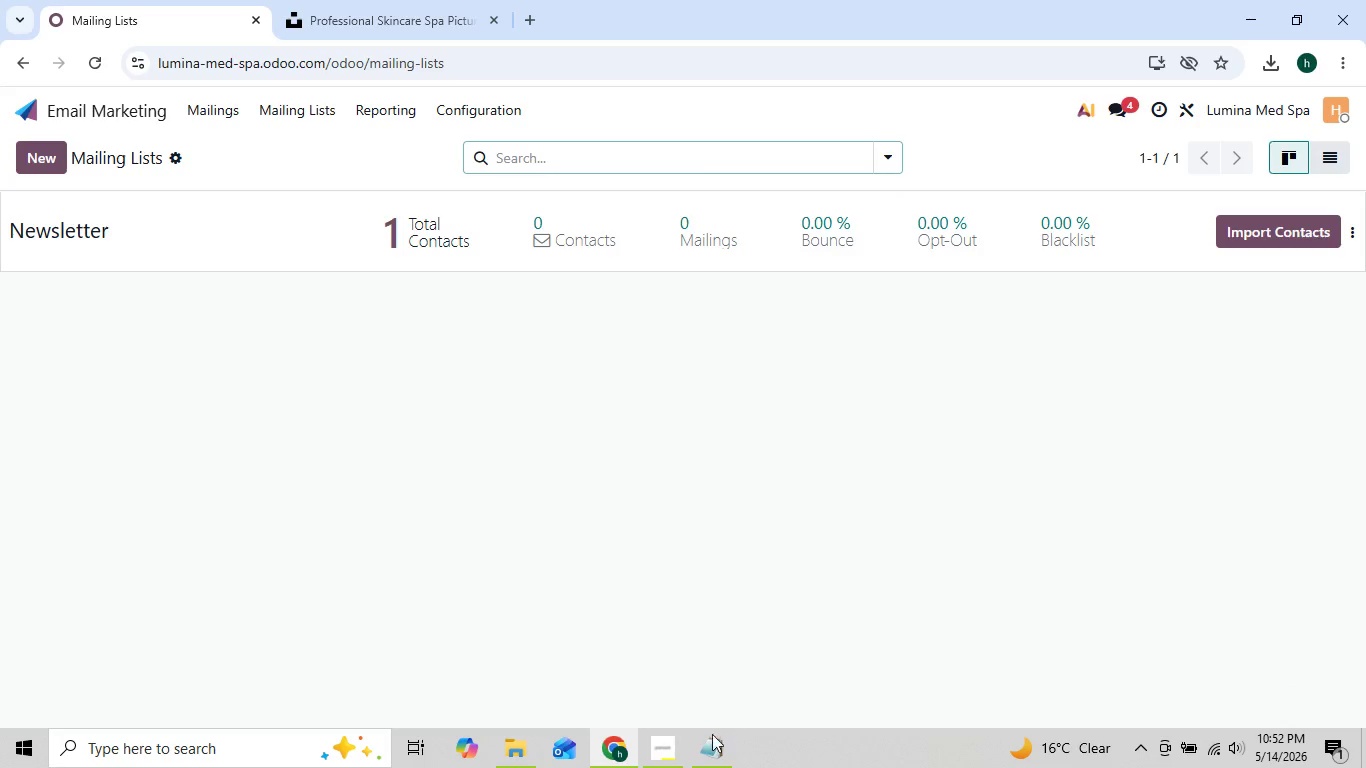 
left_click([676, 739])